 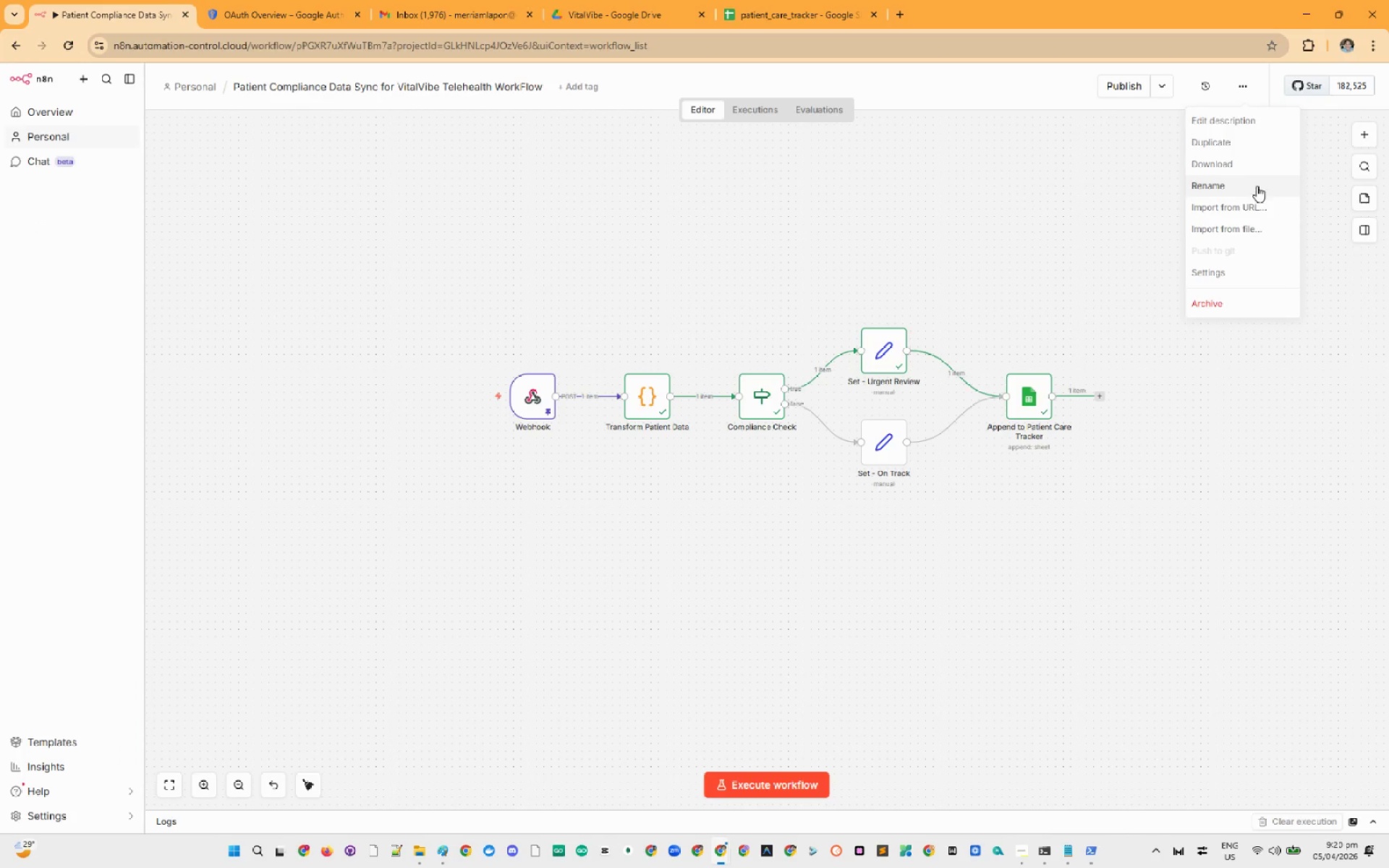 
left_click([1240, 163])
 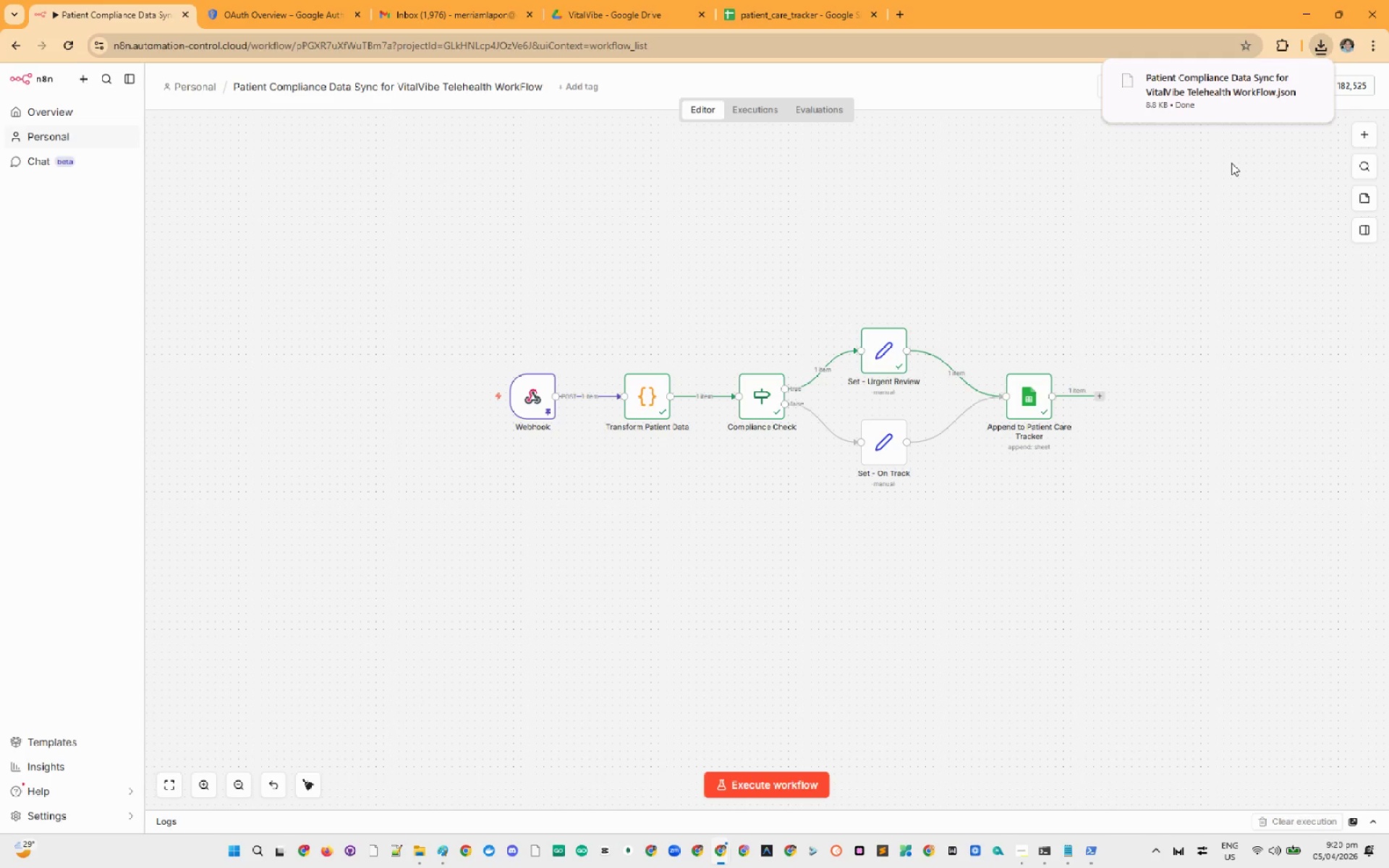 
left_click([1288, 79])
 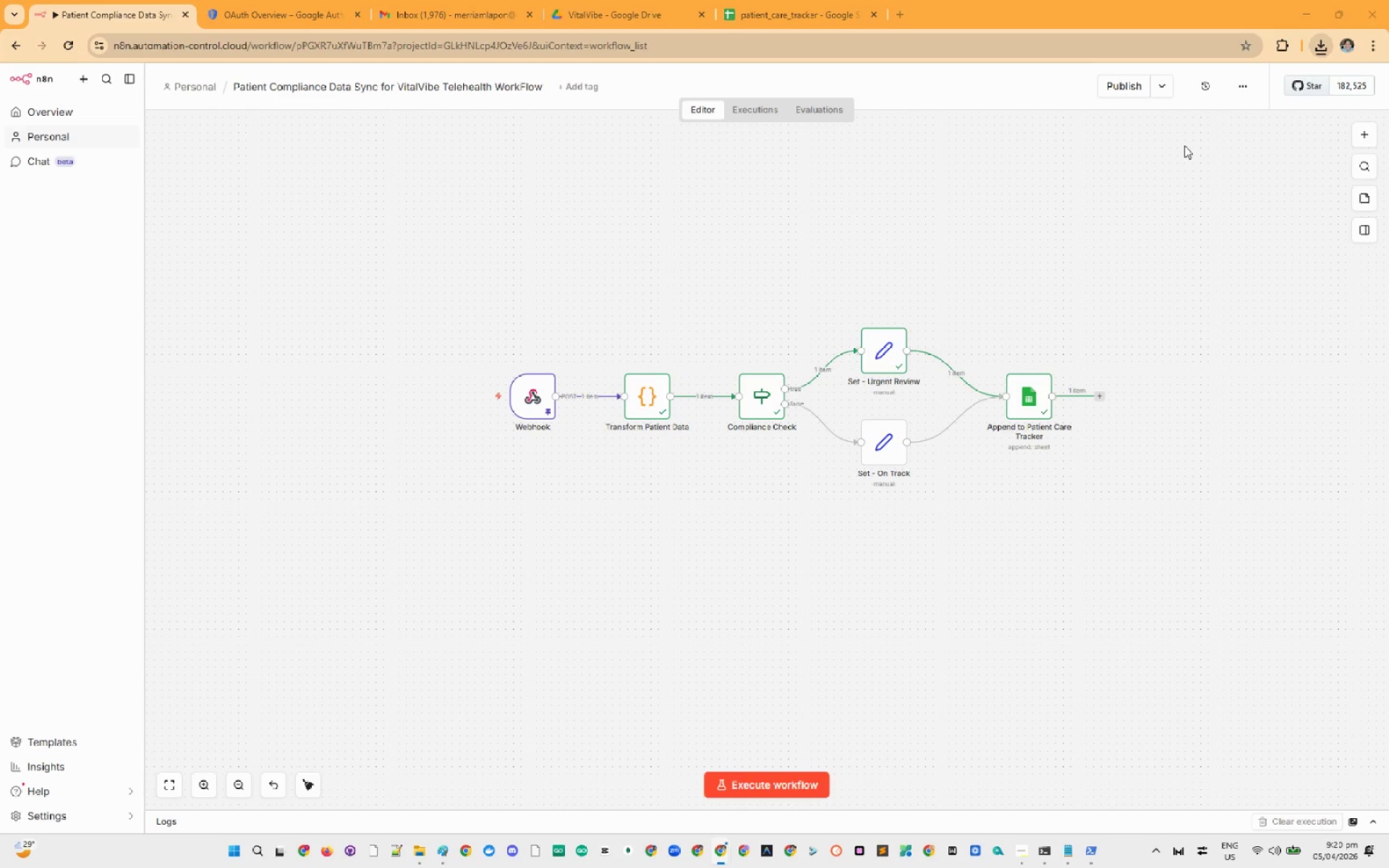 
key(Control+X)
 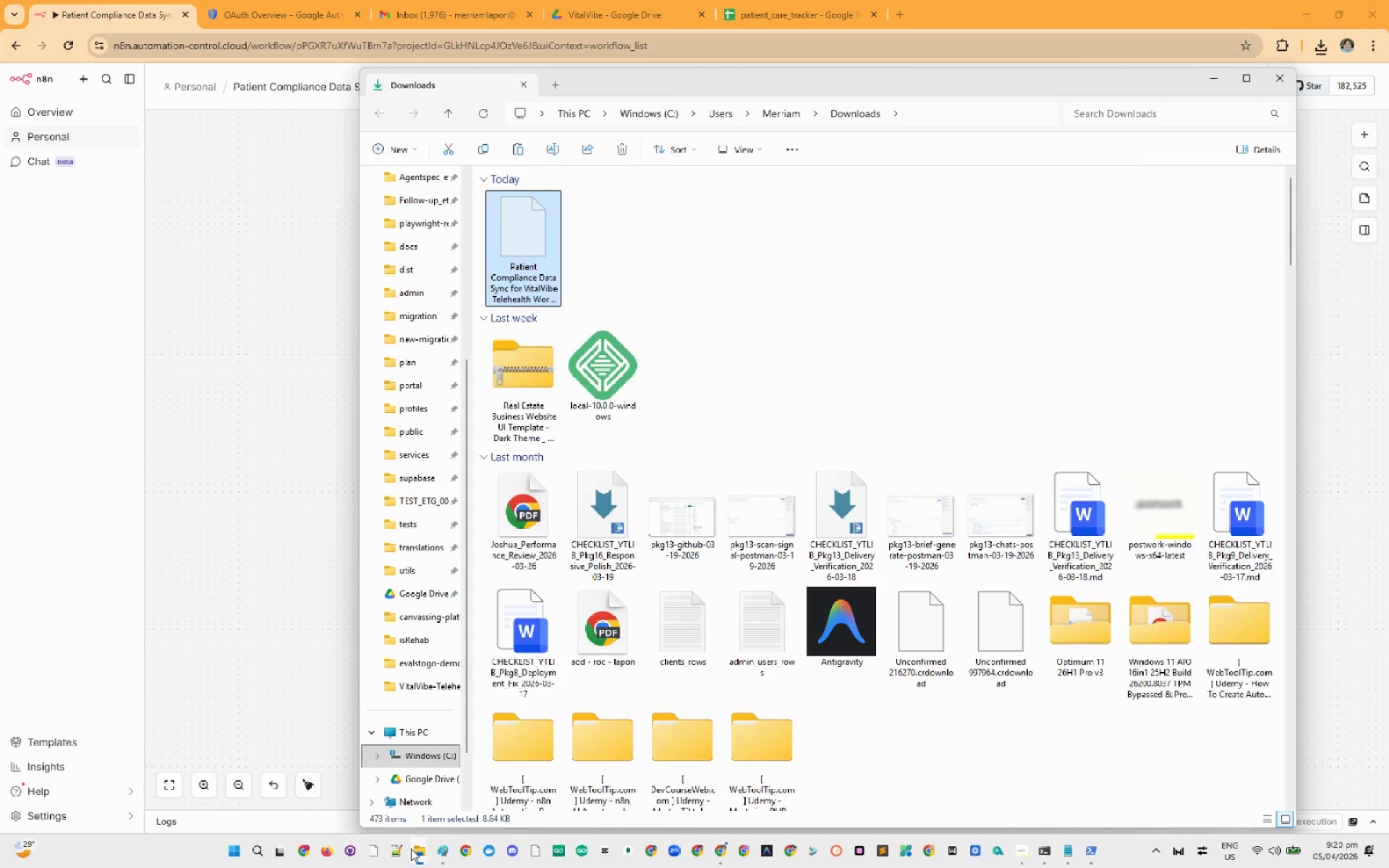 
left_click([335, 769])
 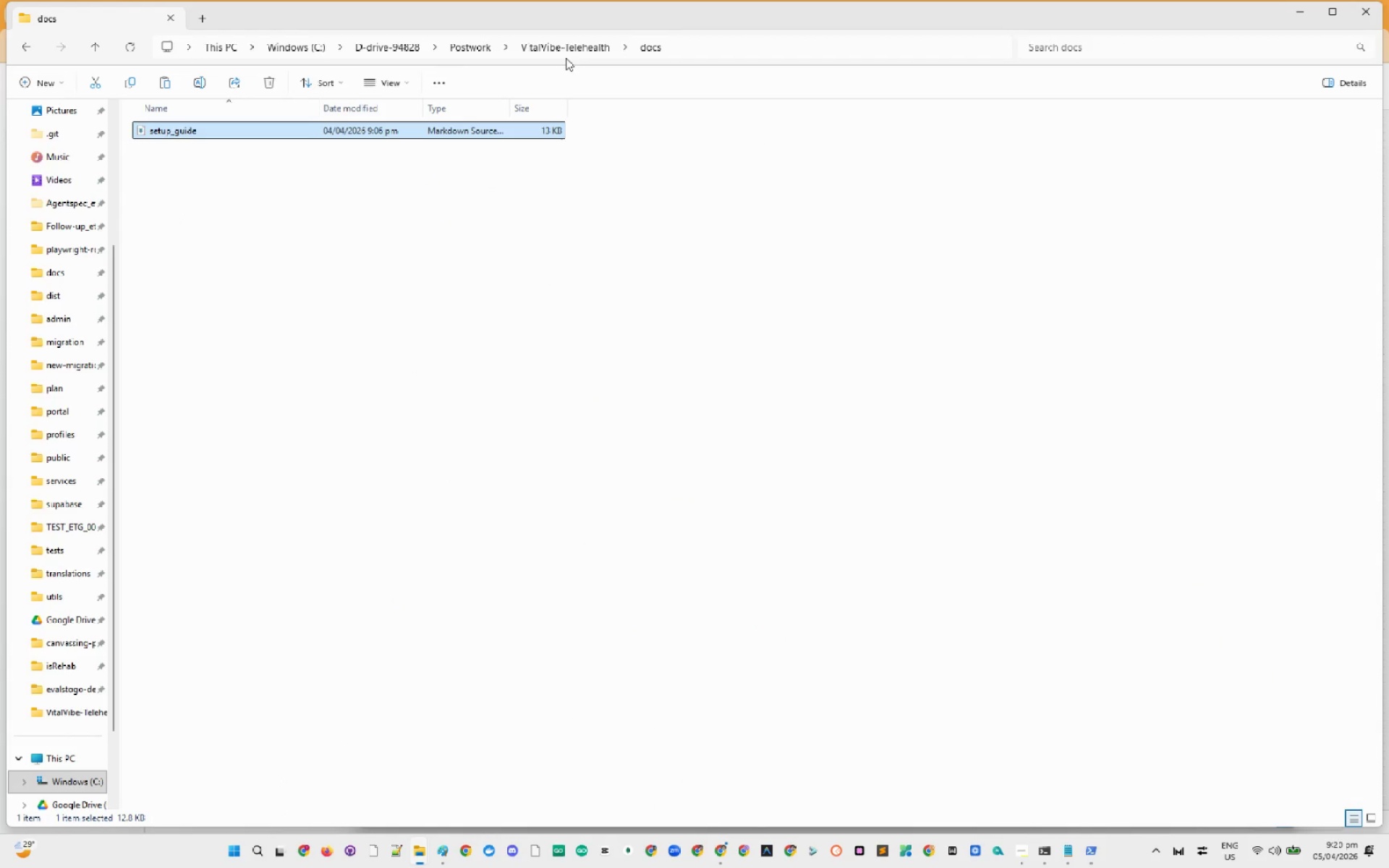 
left_click([561, 52])
 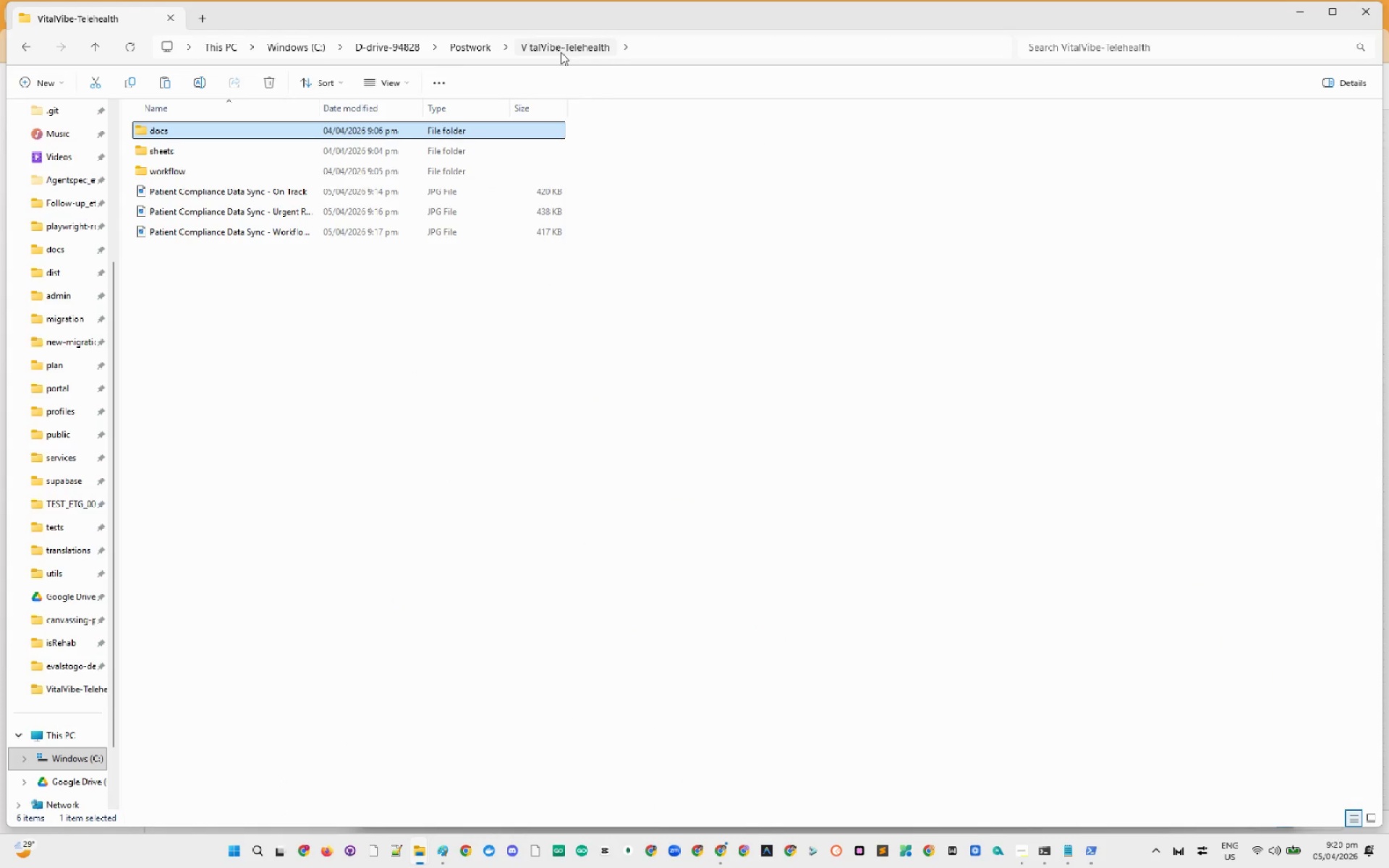 
hold_key(key=ControlLeft, duration=0.8)
 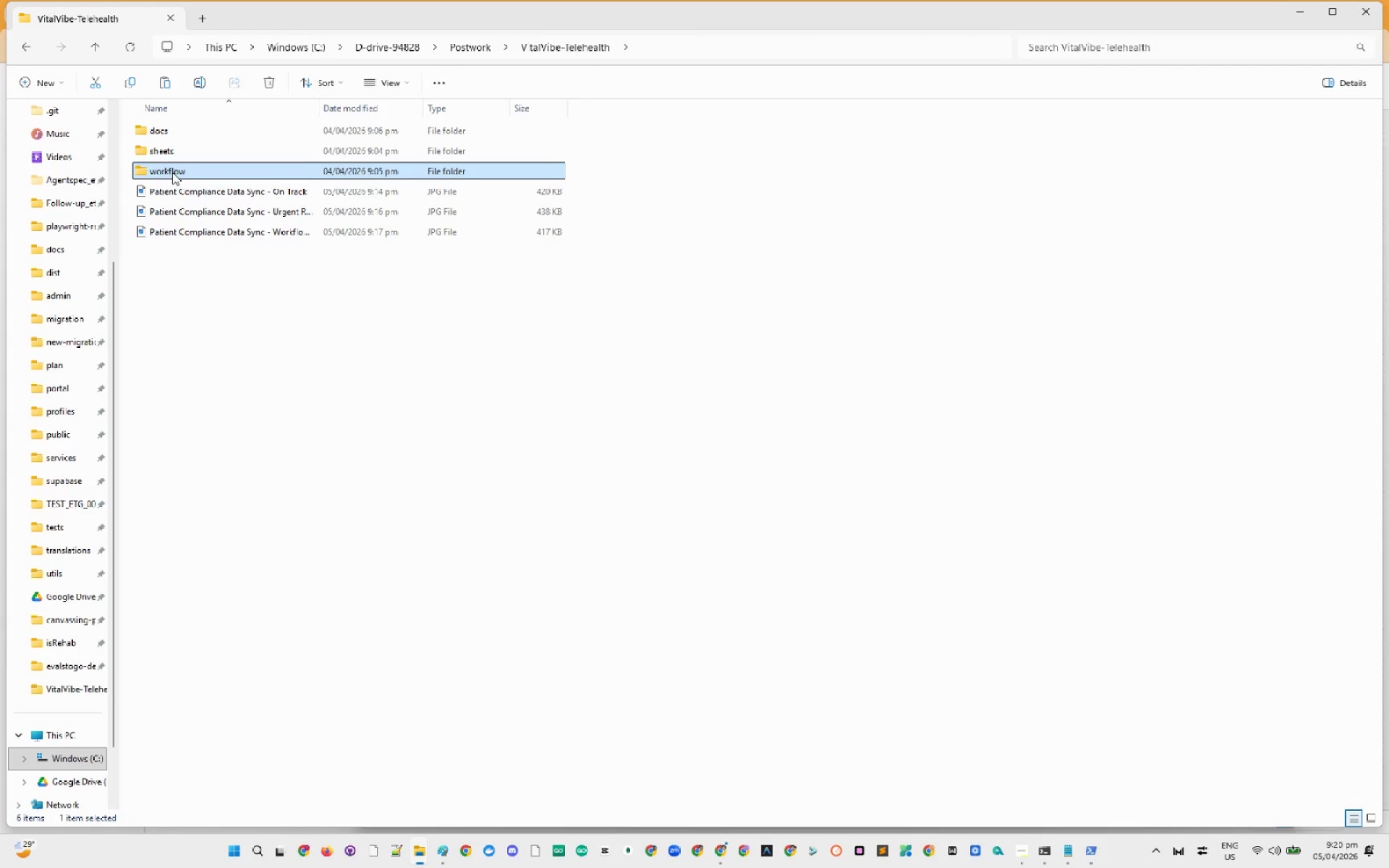 
double_click([172, 172])
 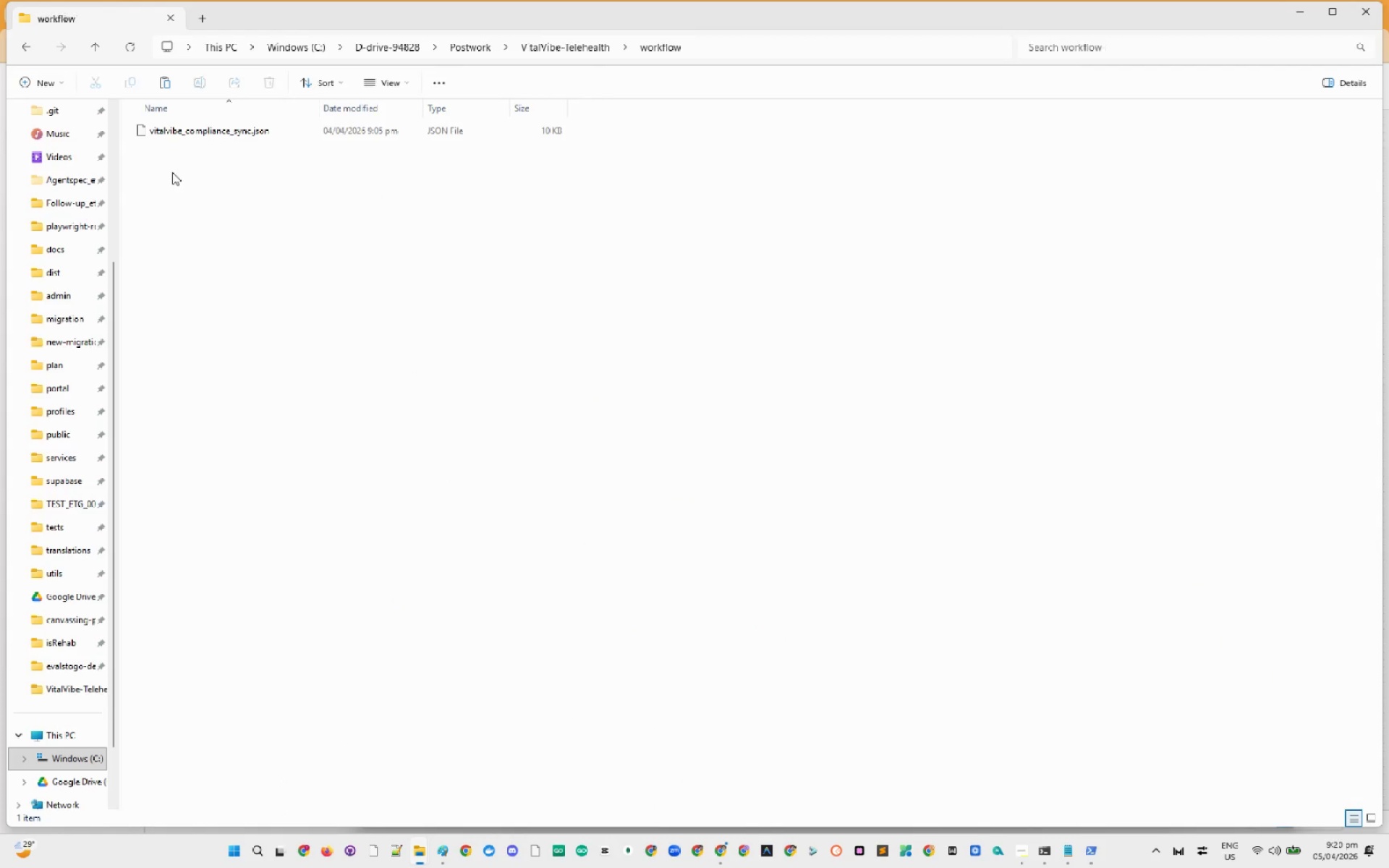 
key(Control+V)
 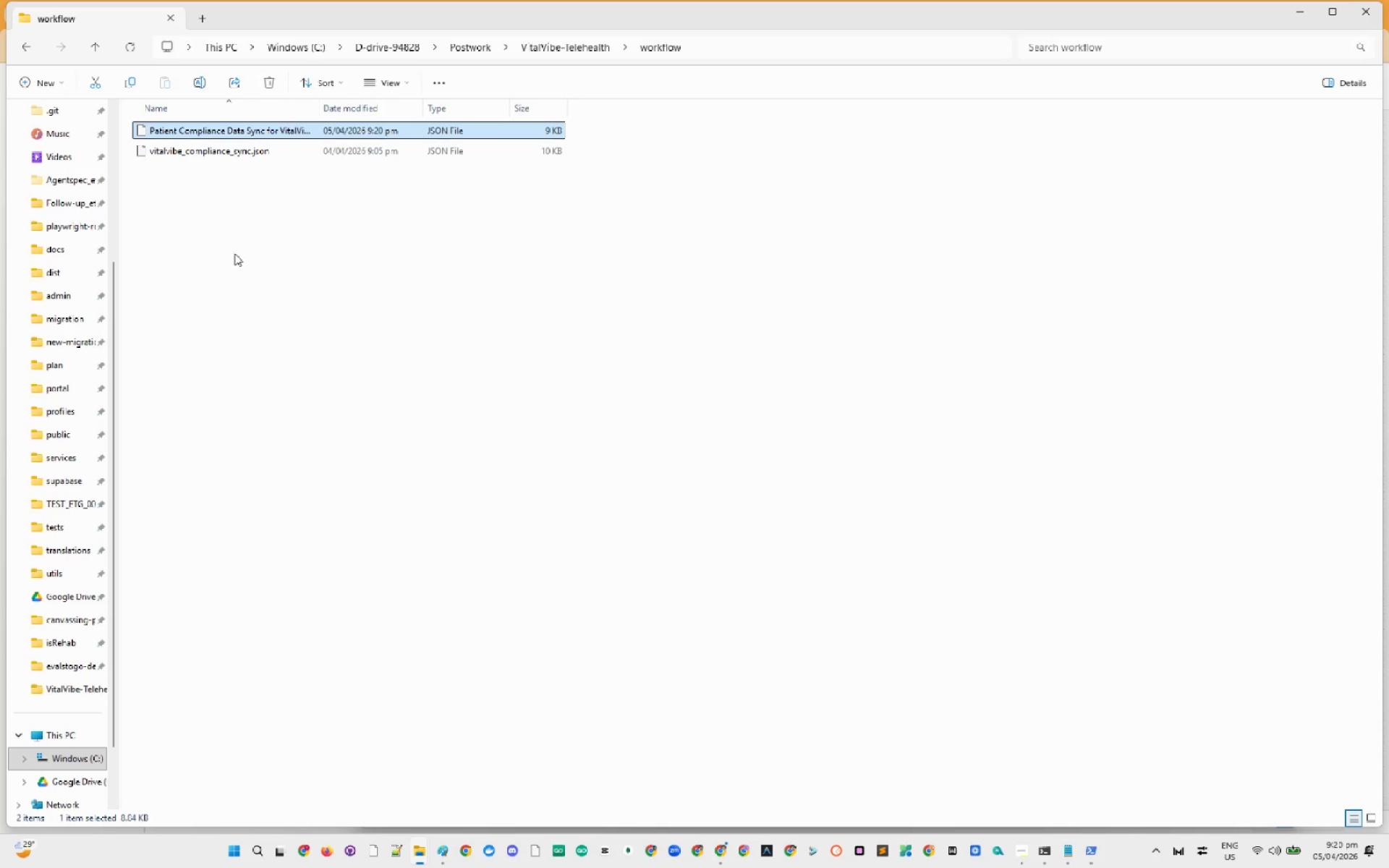 
key(Alt+AltLeft)
 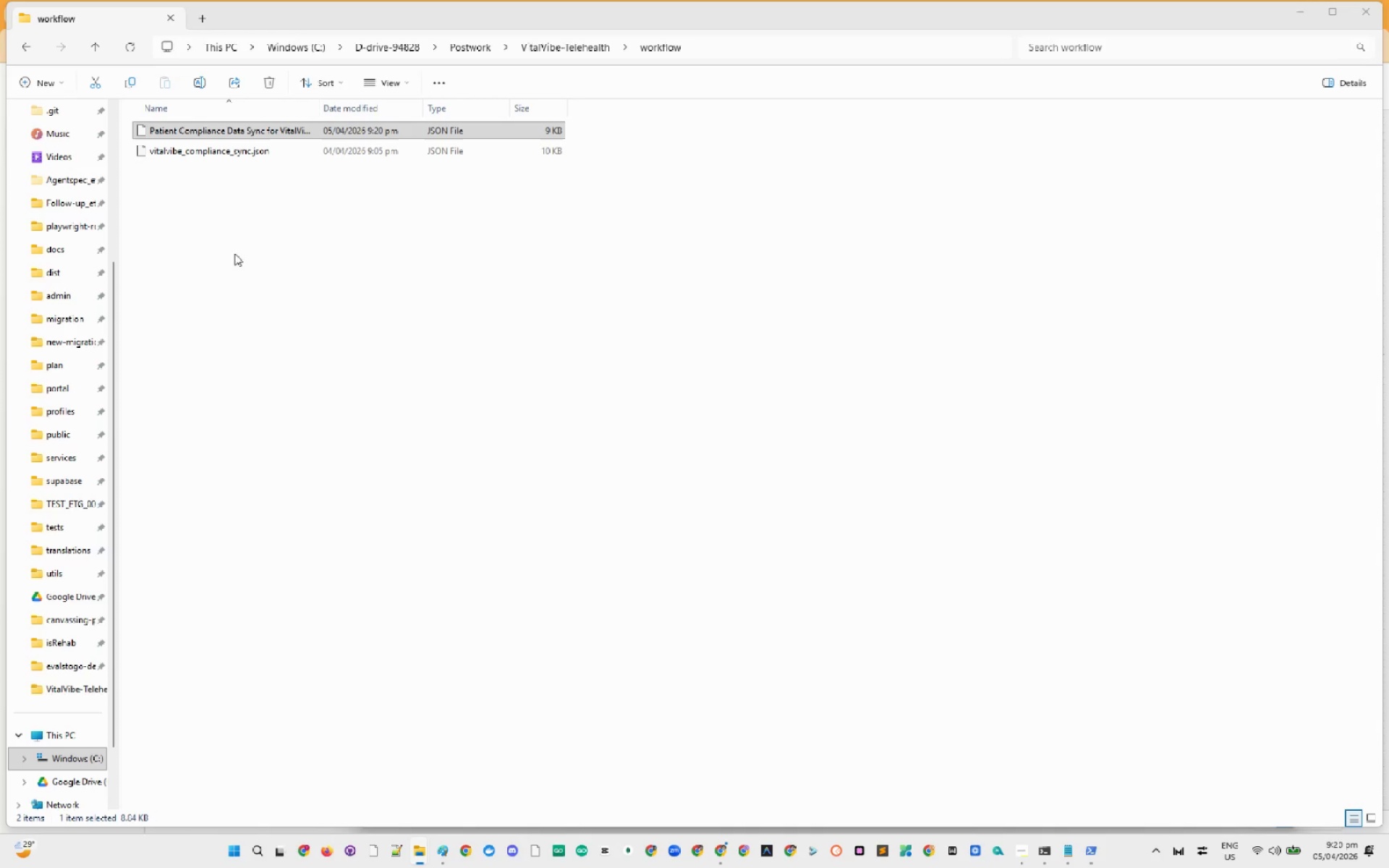 
key(Alt+Tab)
 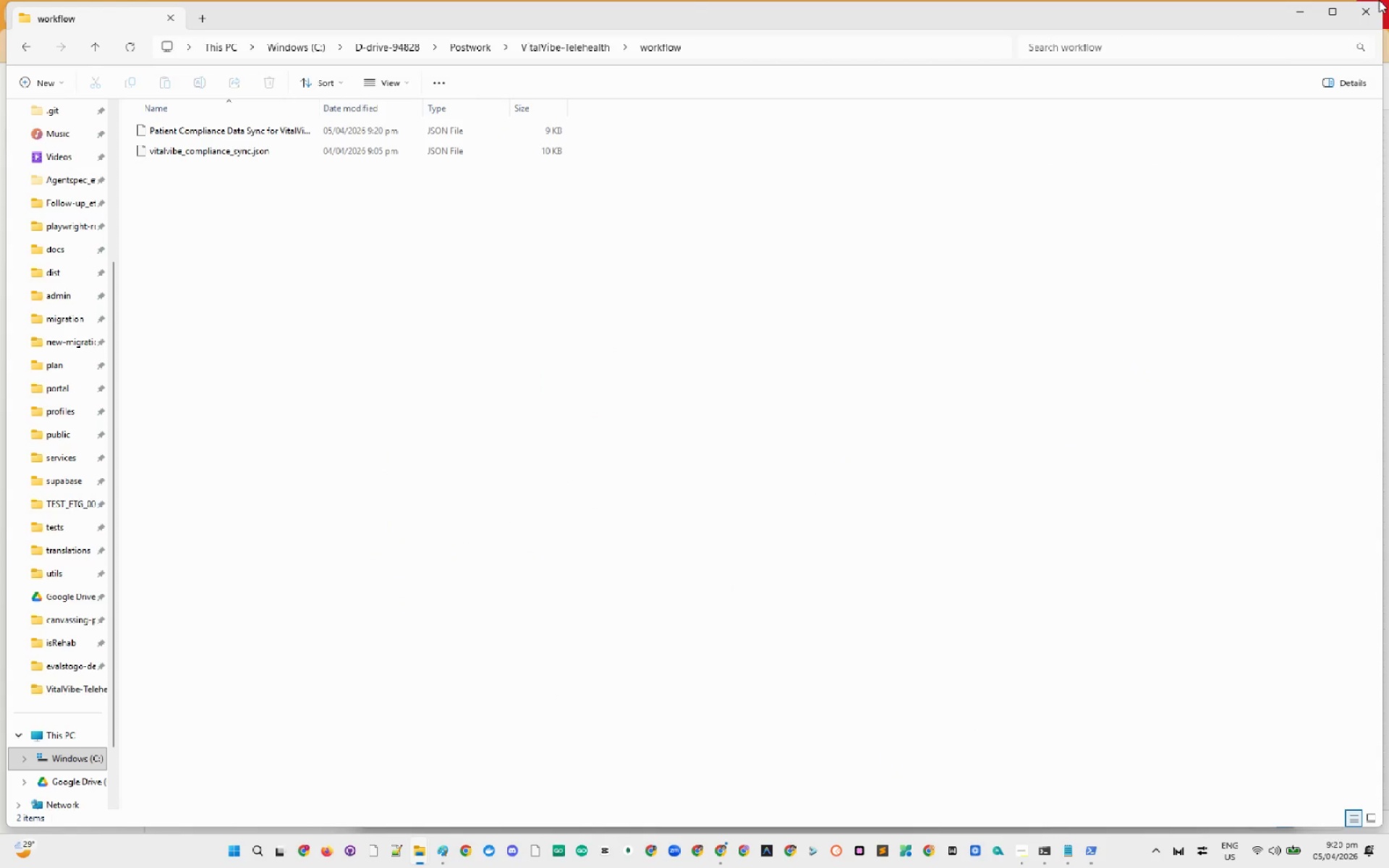 
left_click_drag(start_coordinate=[1278, 29], to_coordinate=[1283, 27])
 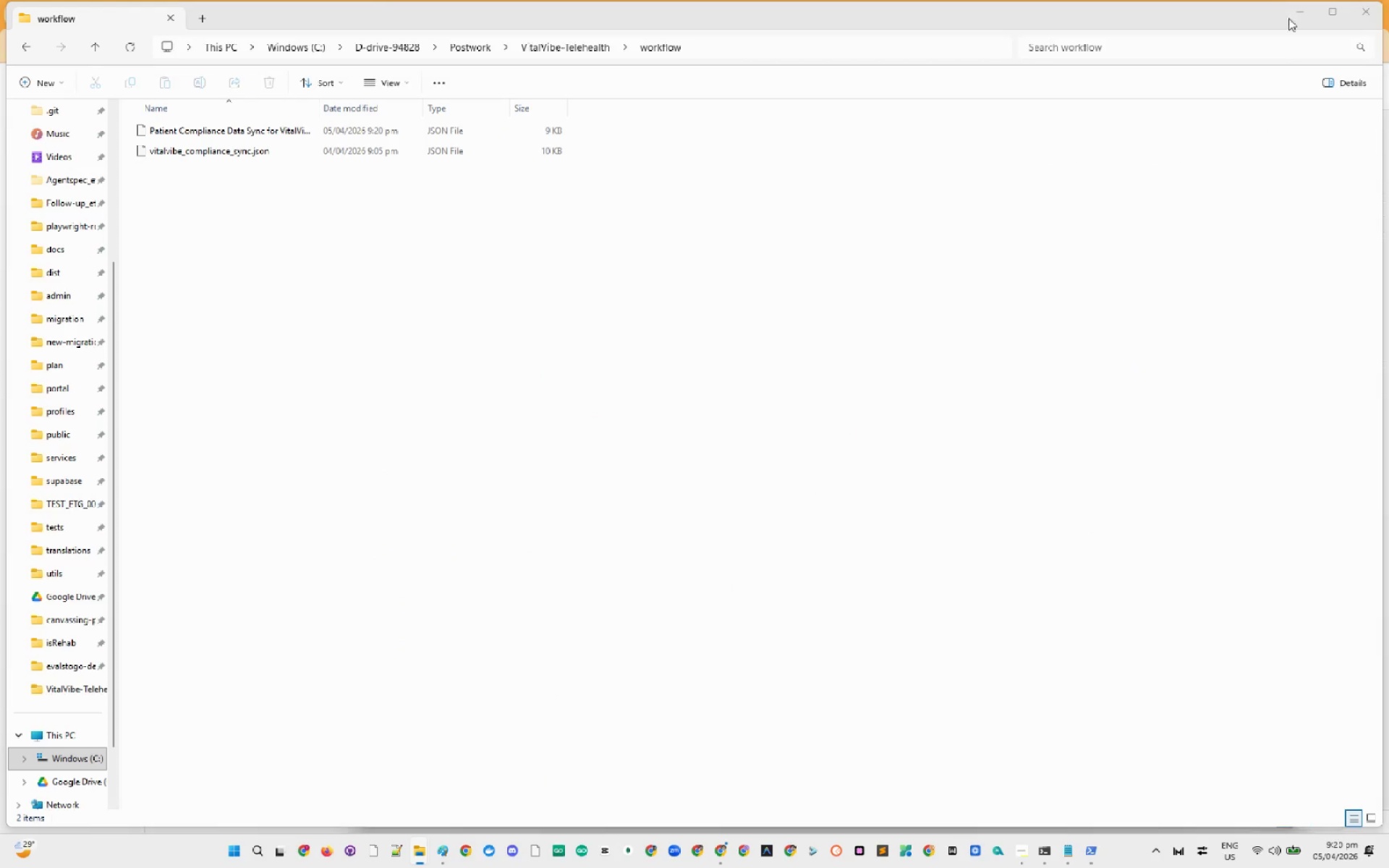 
double_click([1296, 9])
 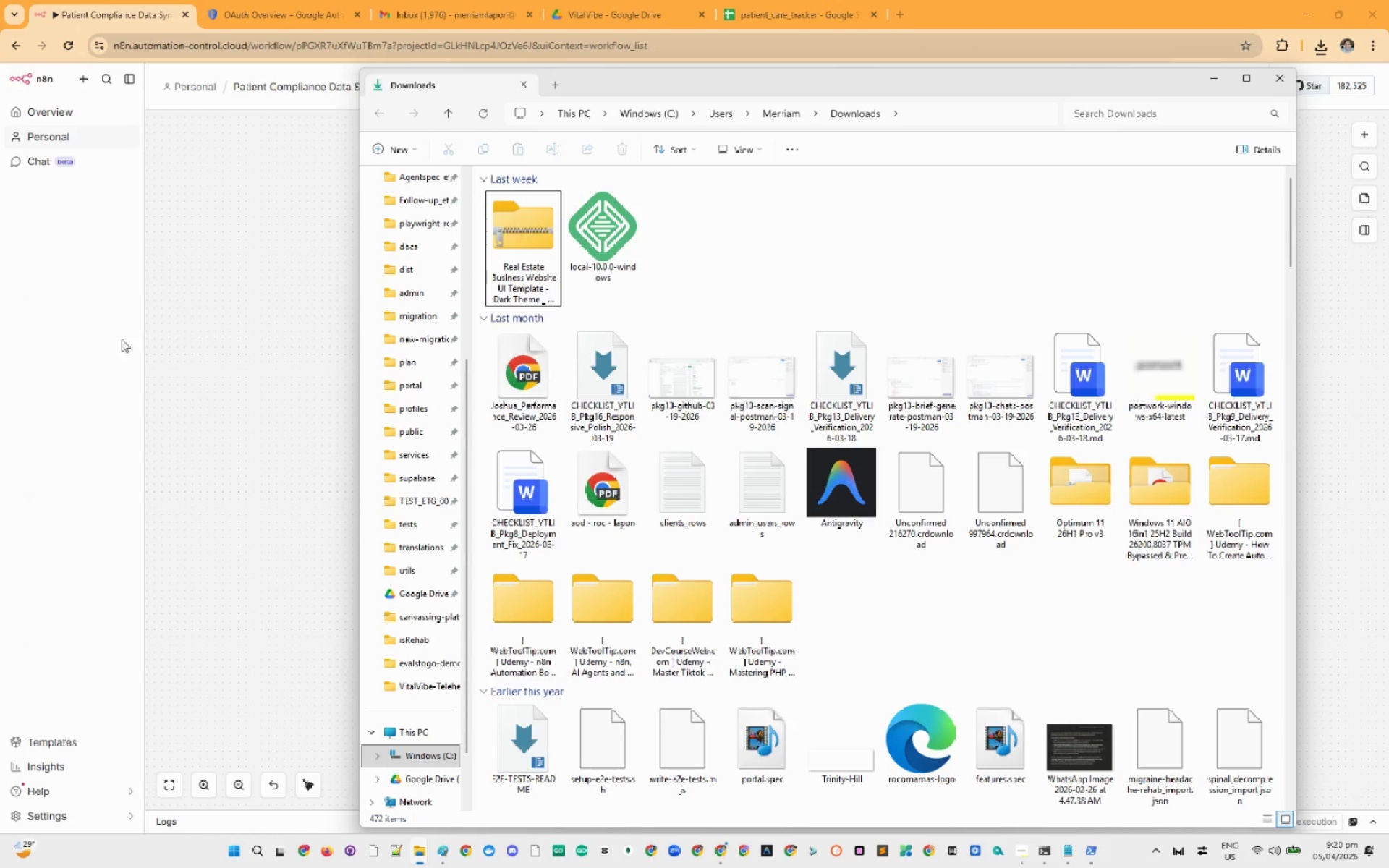 
left_click([234, 315])
 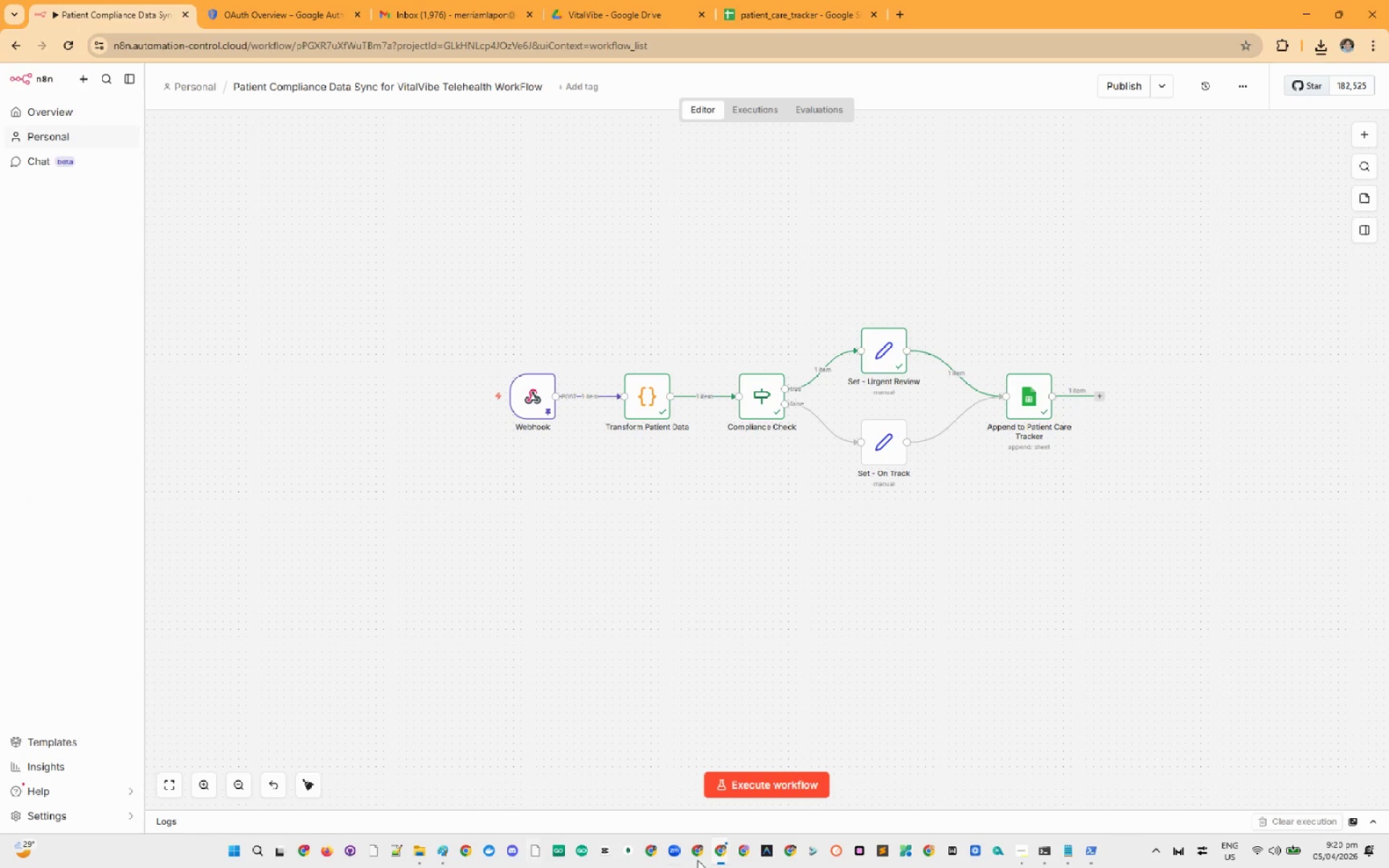 
mouse_move([703, 838])
 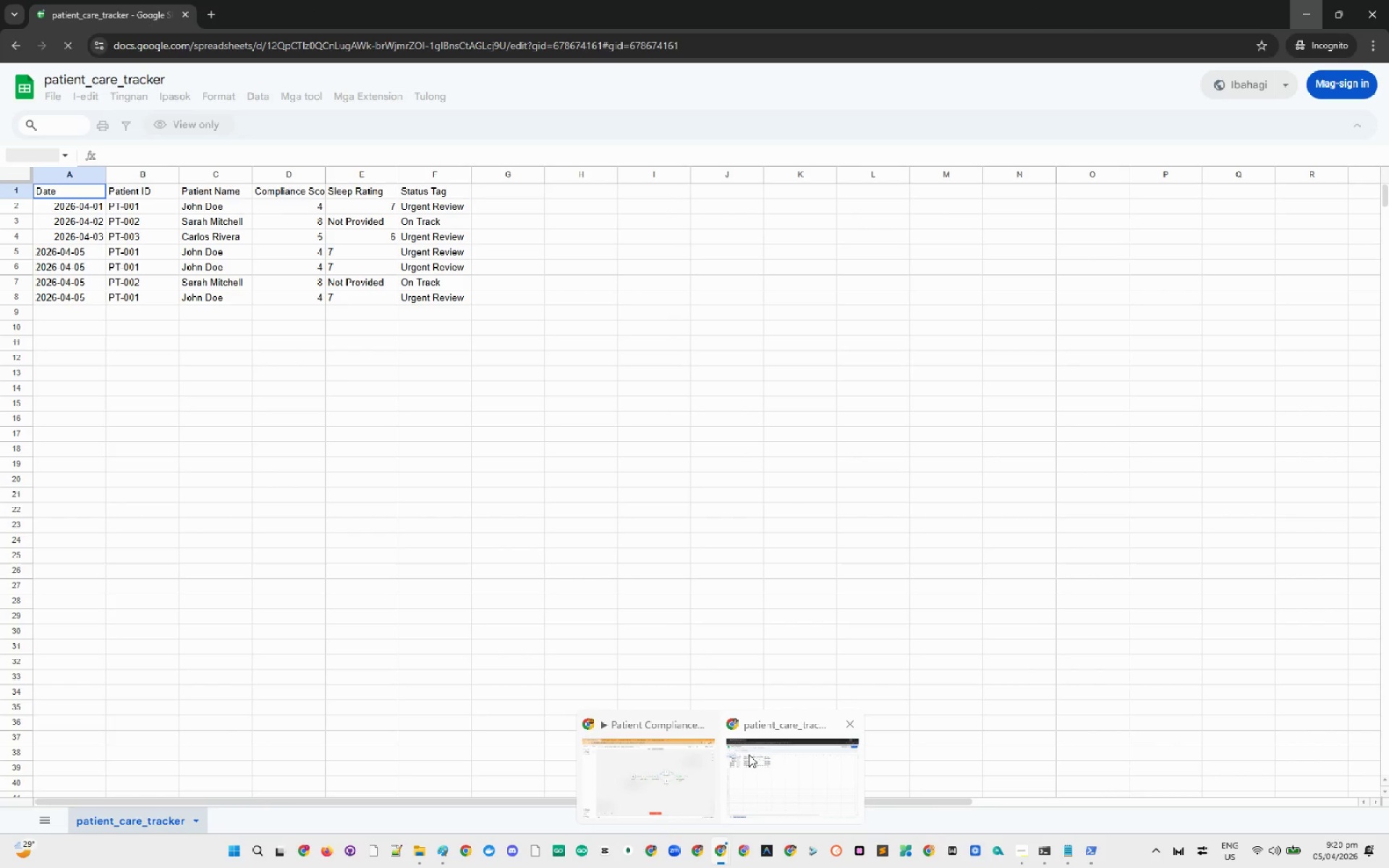 
left_click([668, 767])
 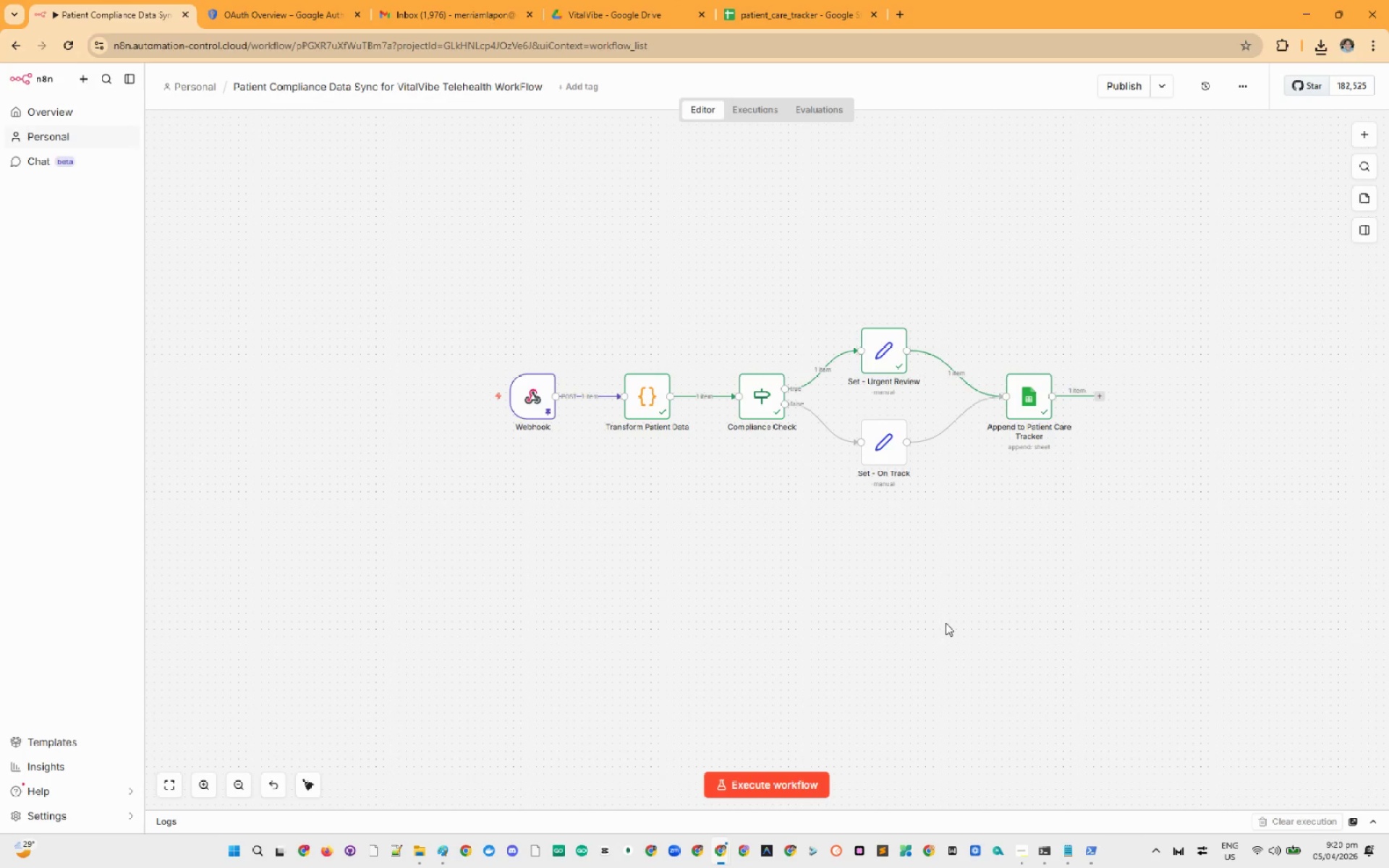 
left_click([946, 623])
 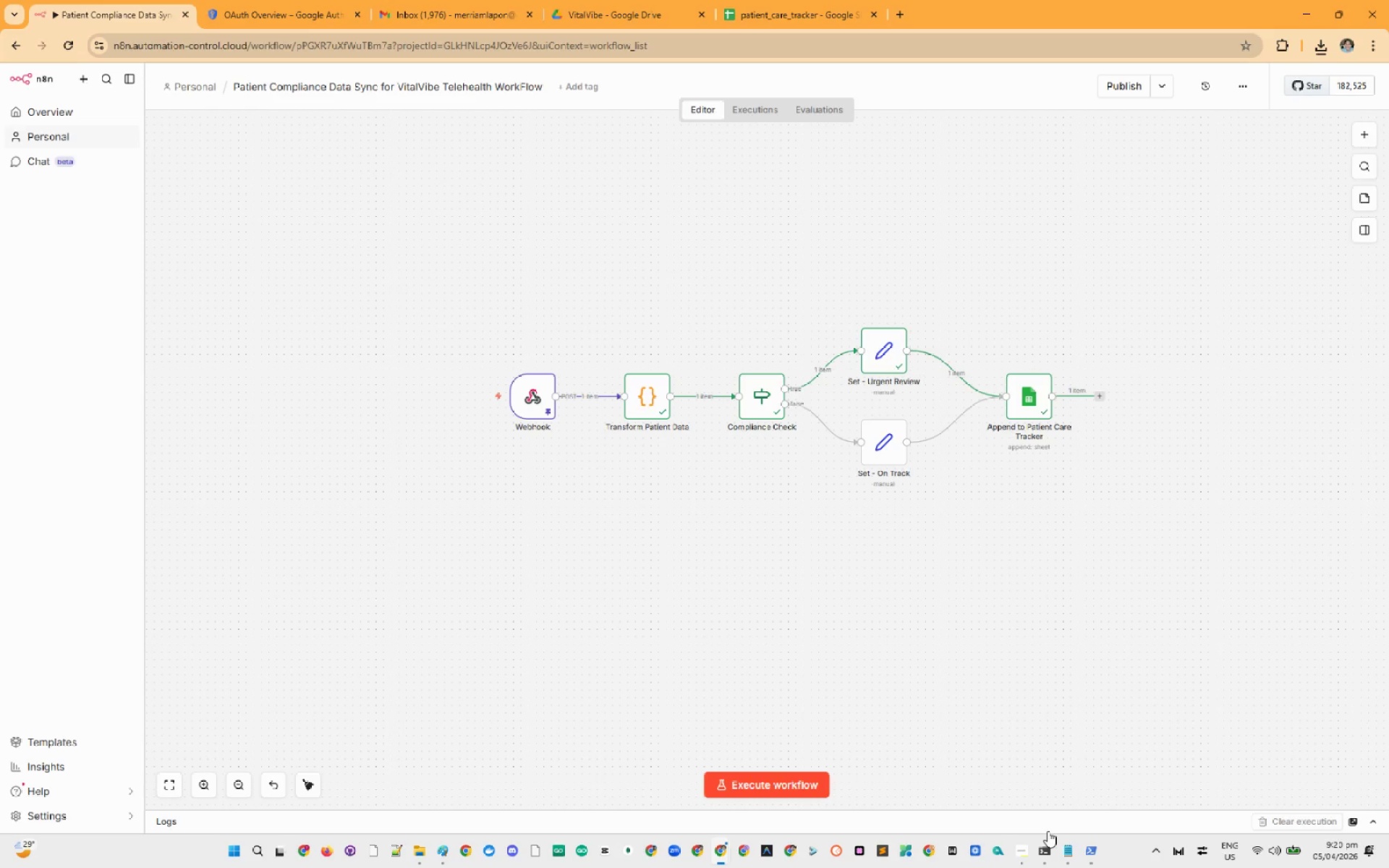 
left_click([1030, 849])